 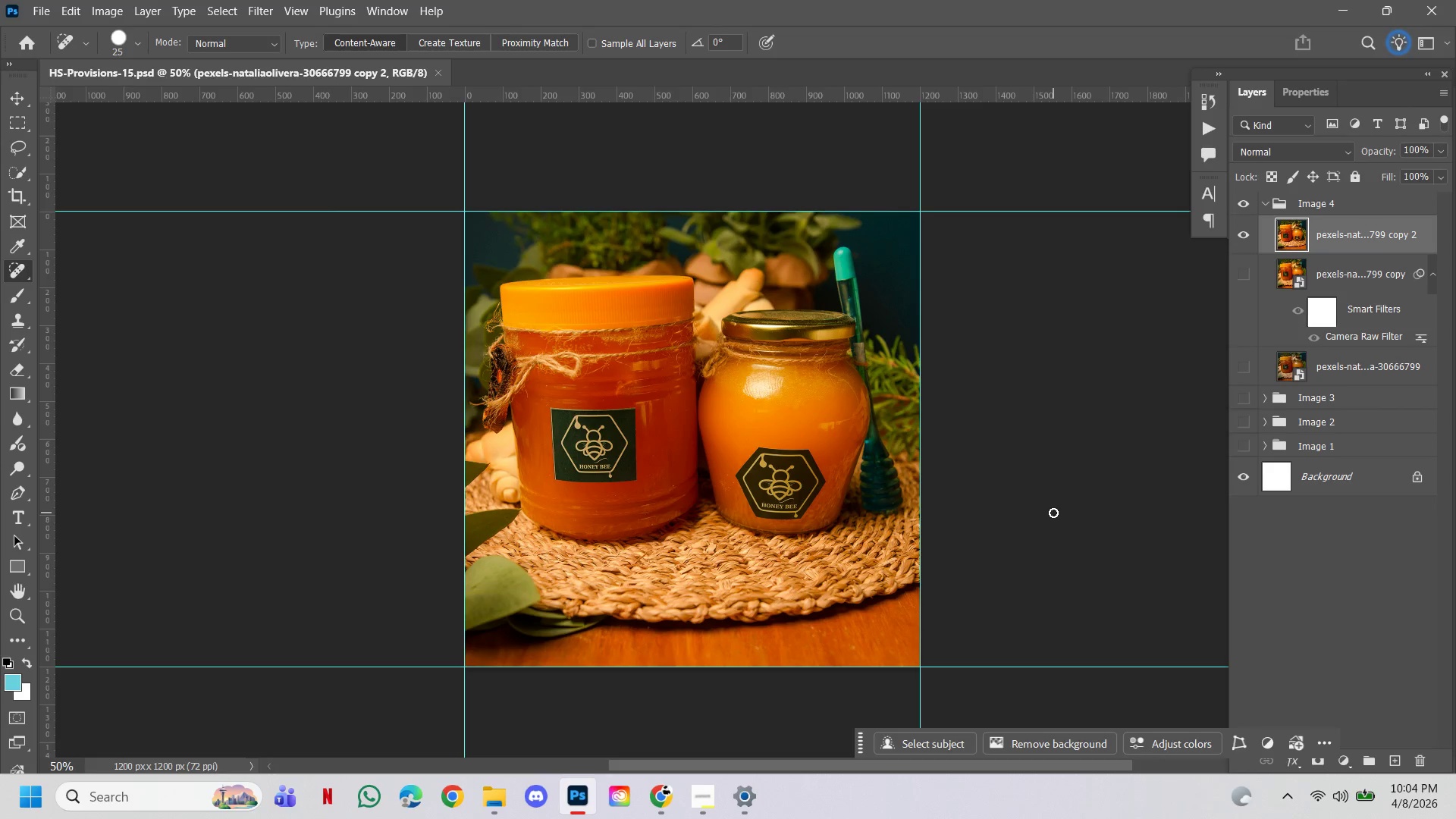 
left_click([1265, 204])
 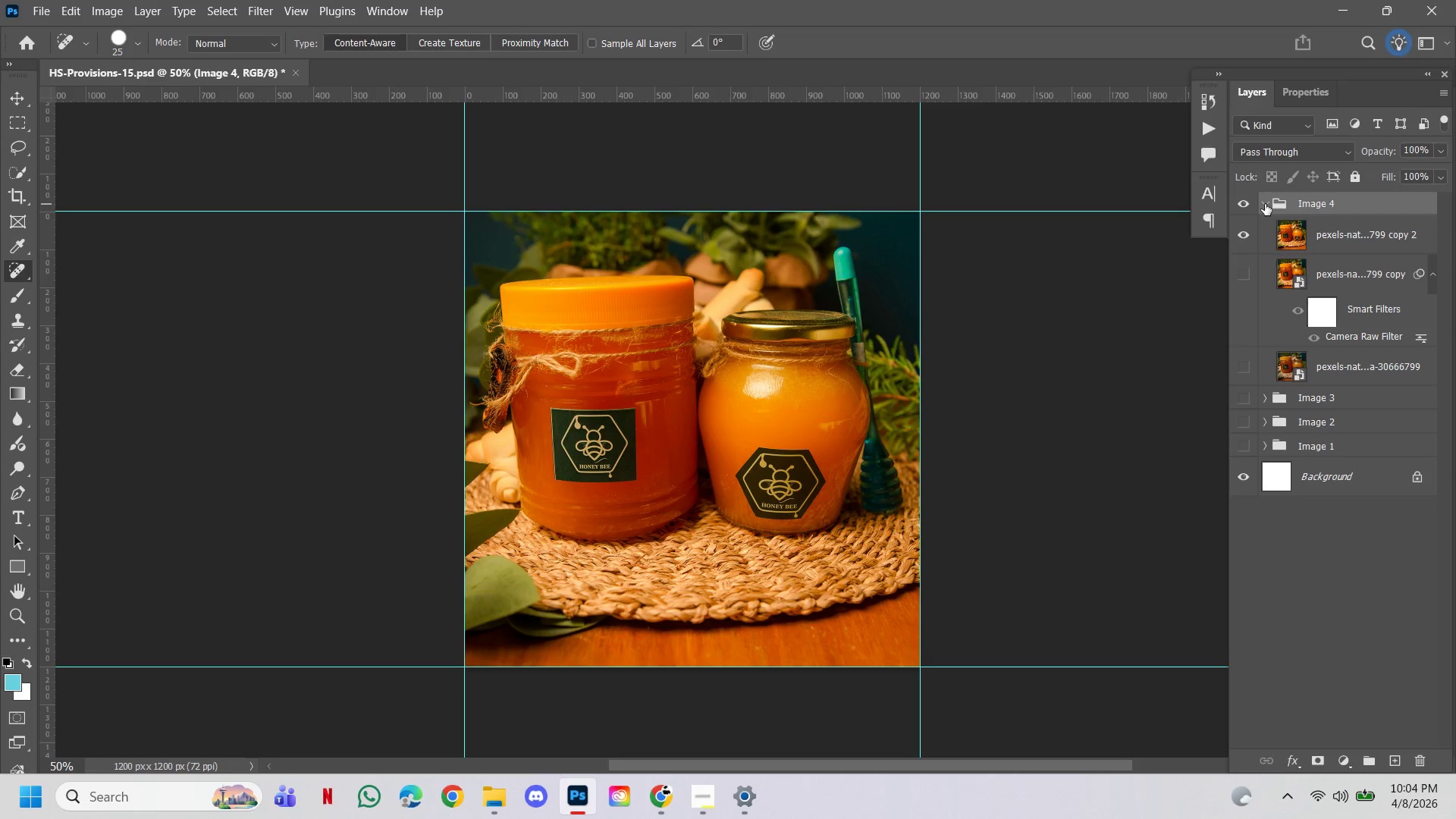 
left_click([1265, 204])
 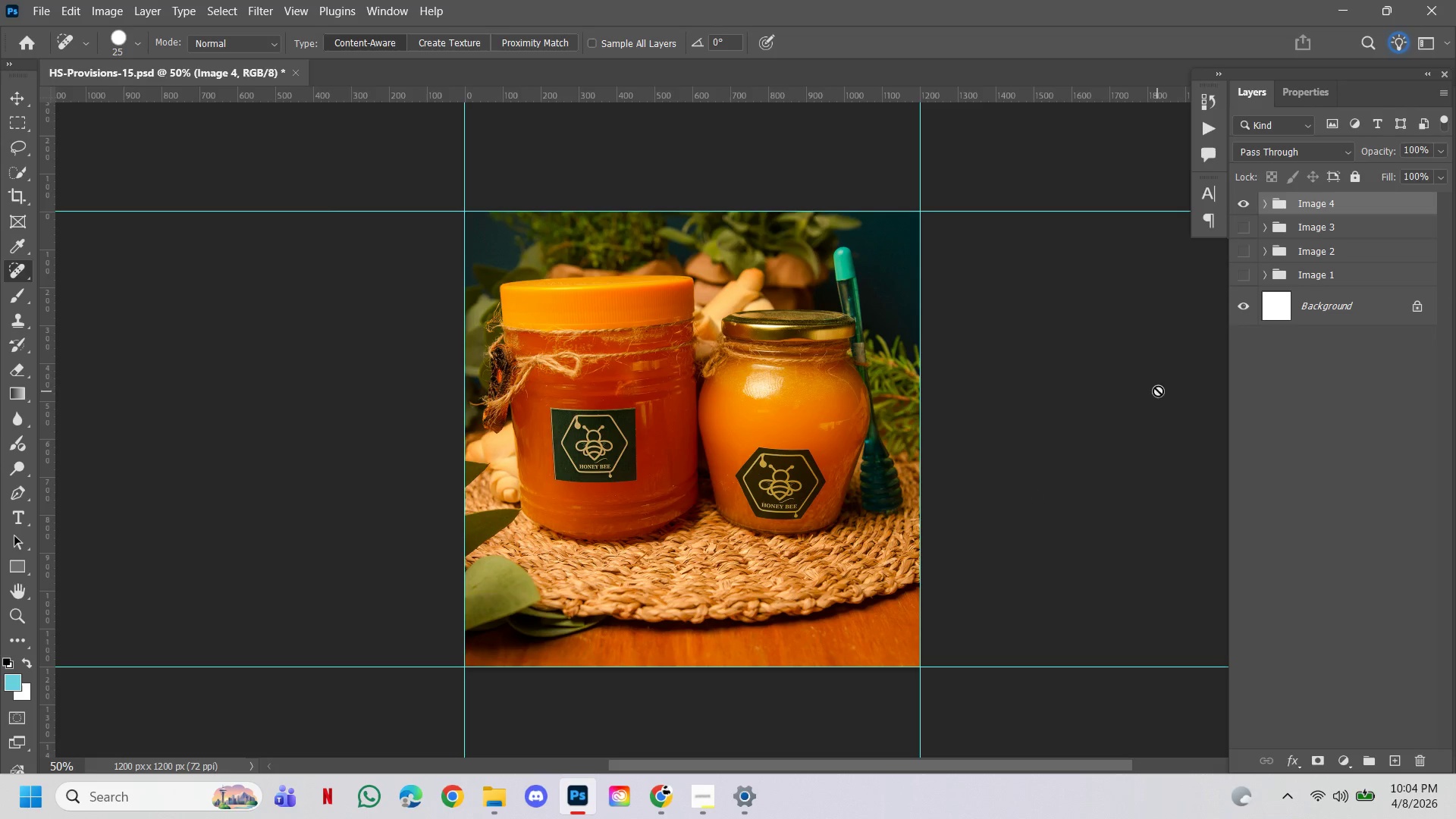 
mouse_move([1257, 240])
 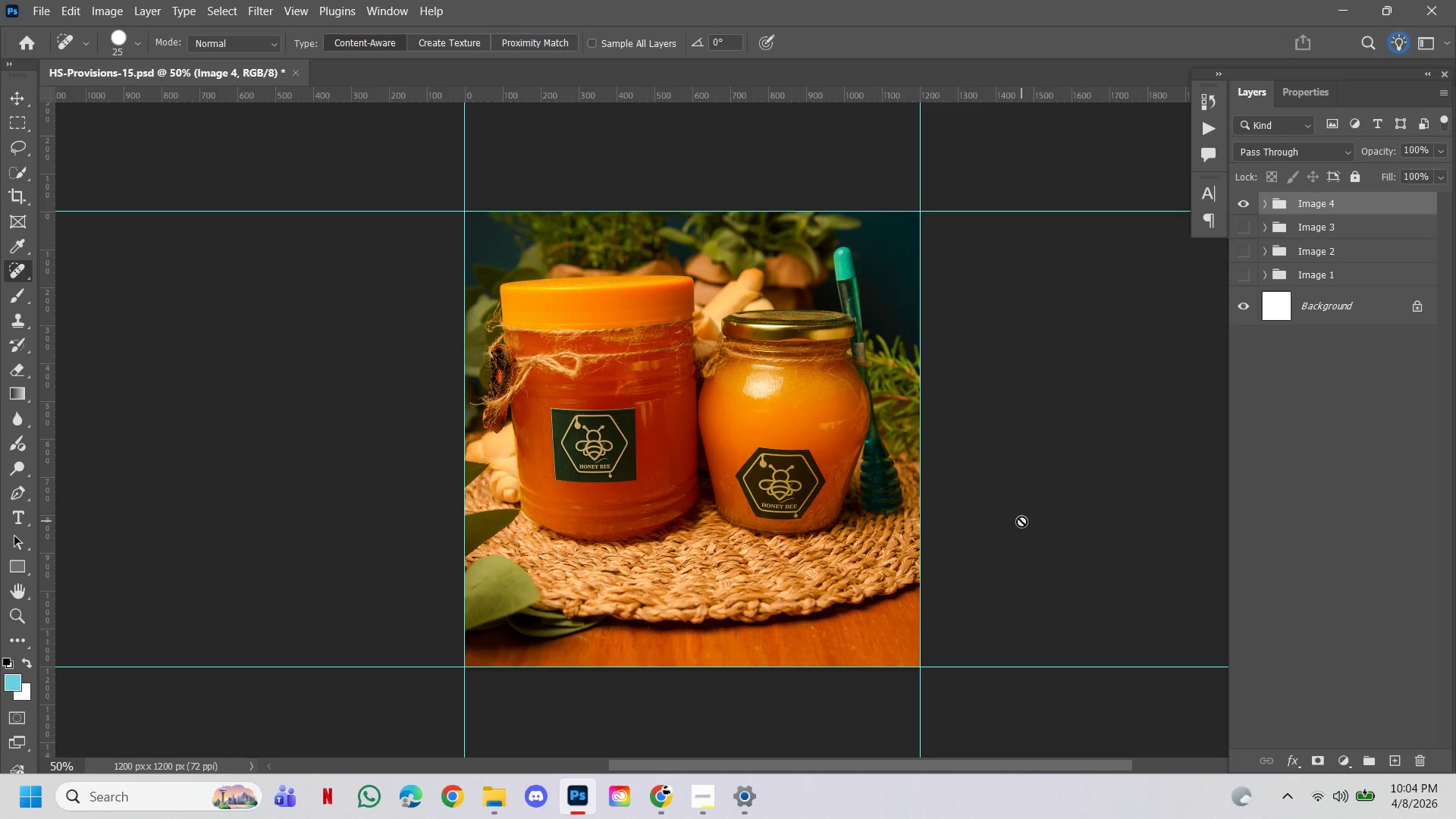 
wait(30.51)
 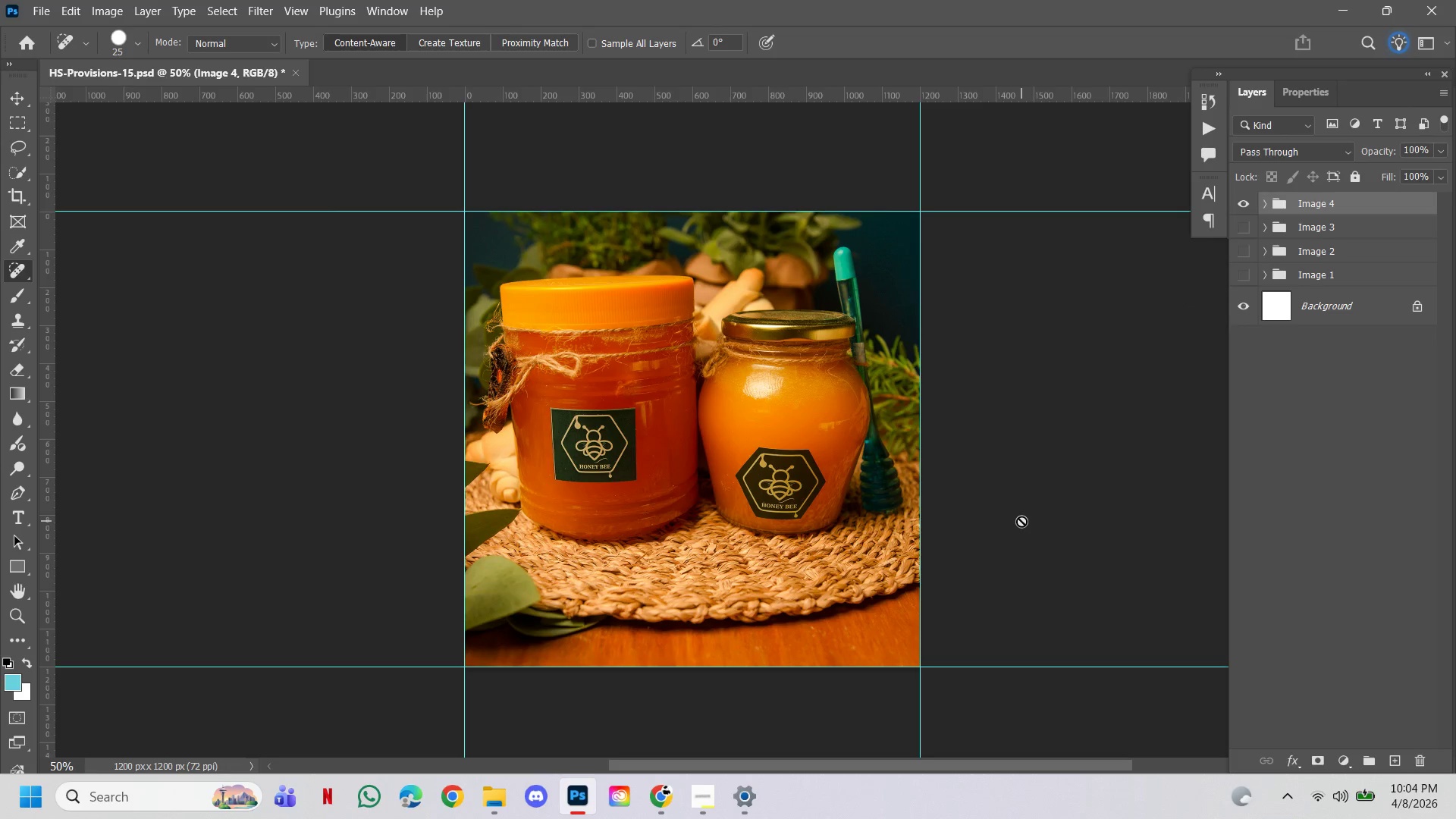 
left_click([42, 11])
 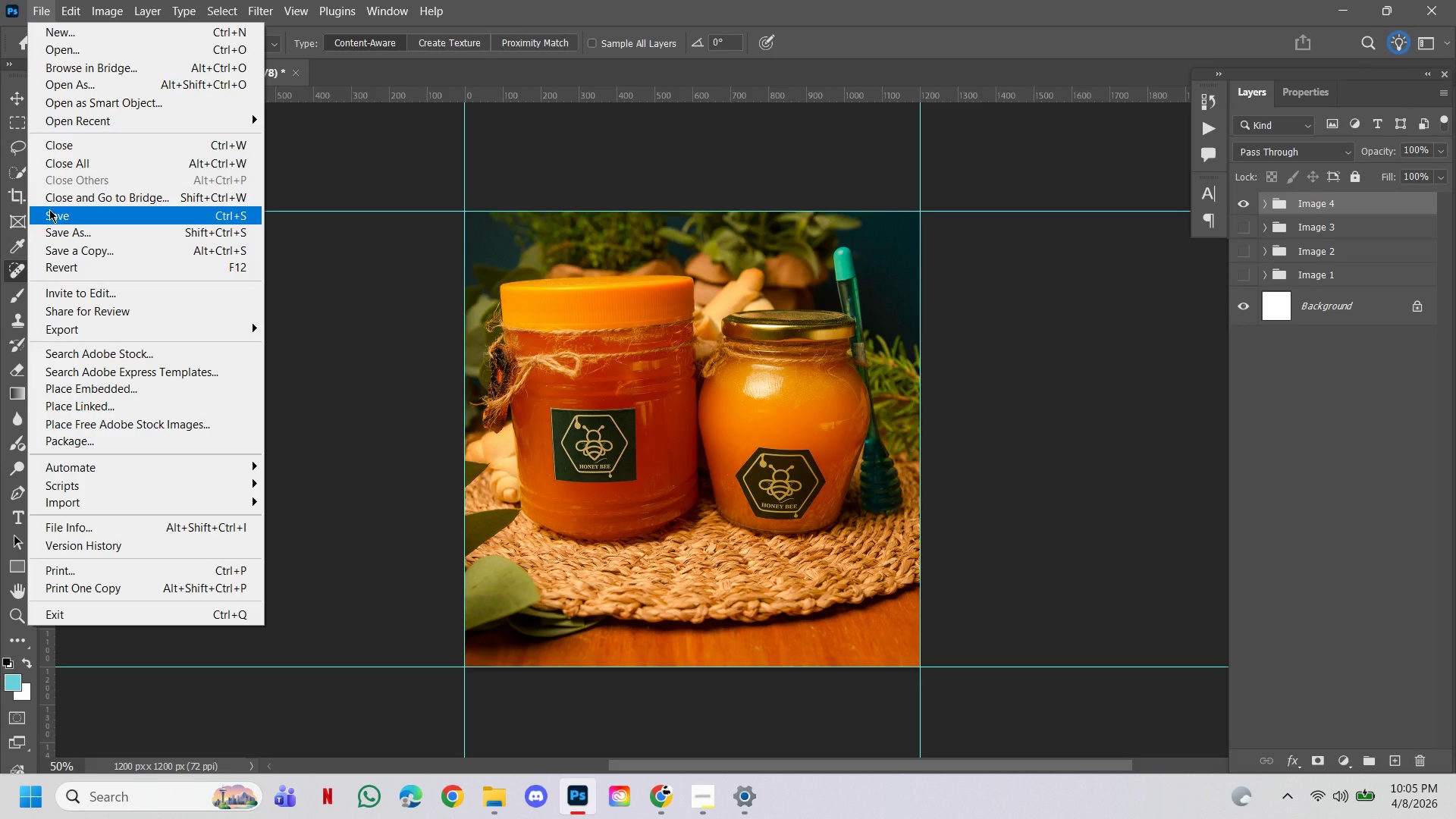 
left_click([49, 209])
 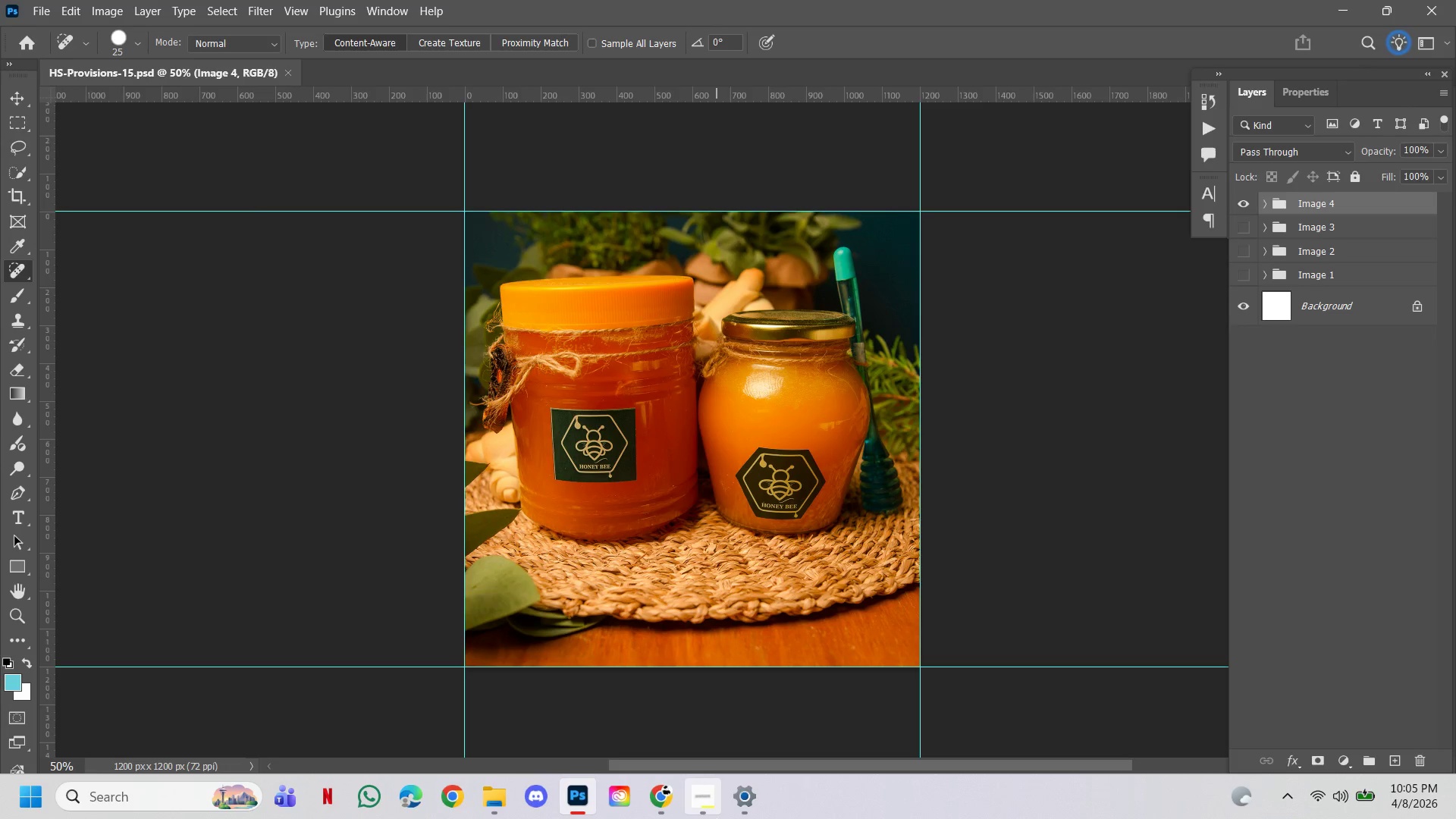 
left_click([705, 808])